 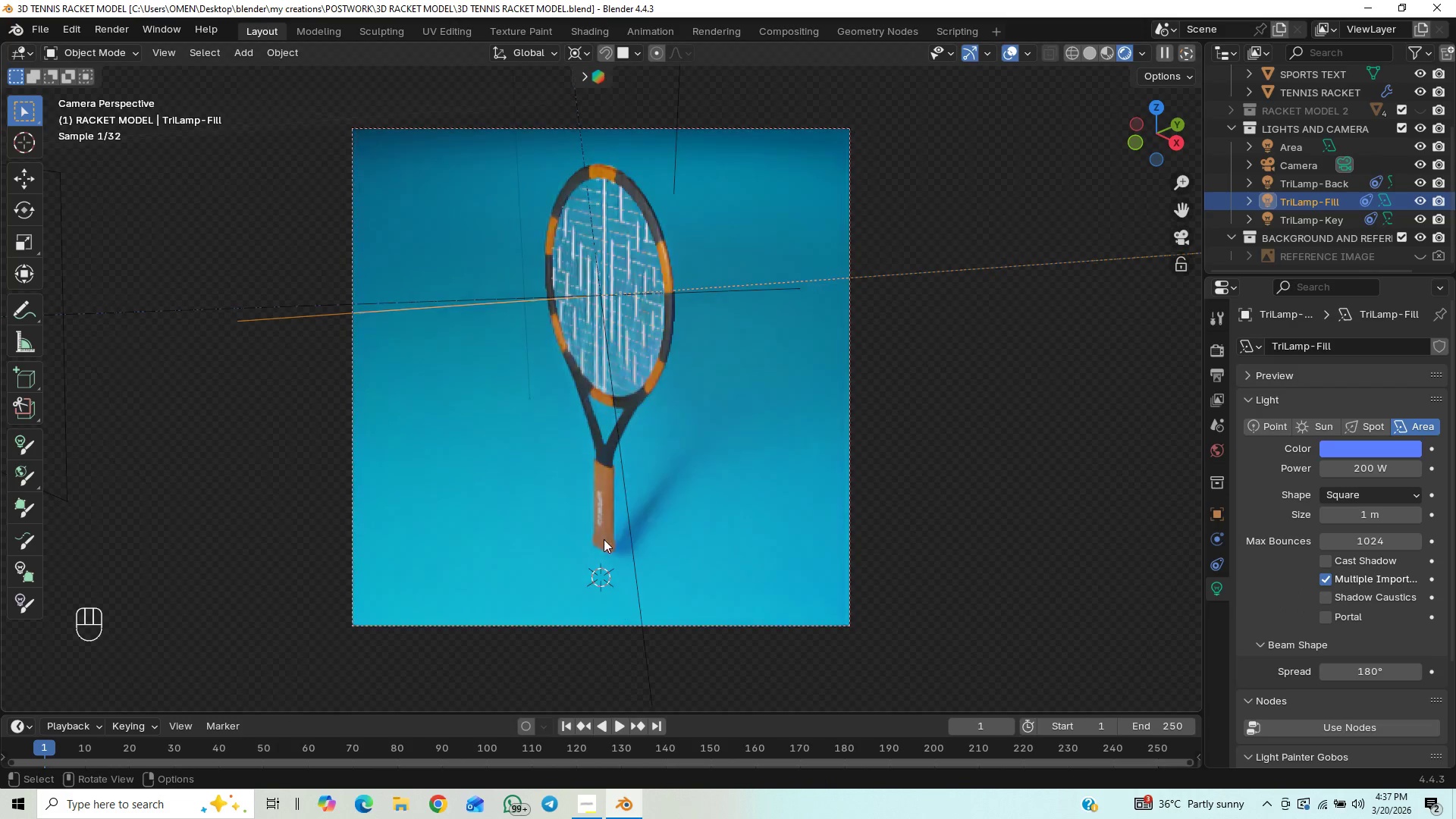 
scroll: coordinate [598, 527], scroll_direction: up, amount: 1.0
 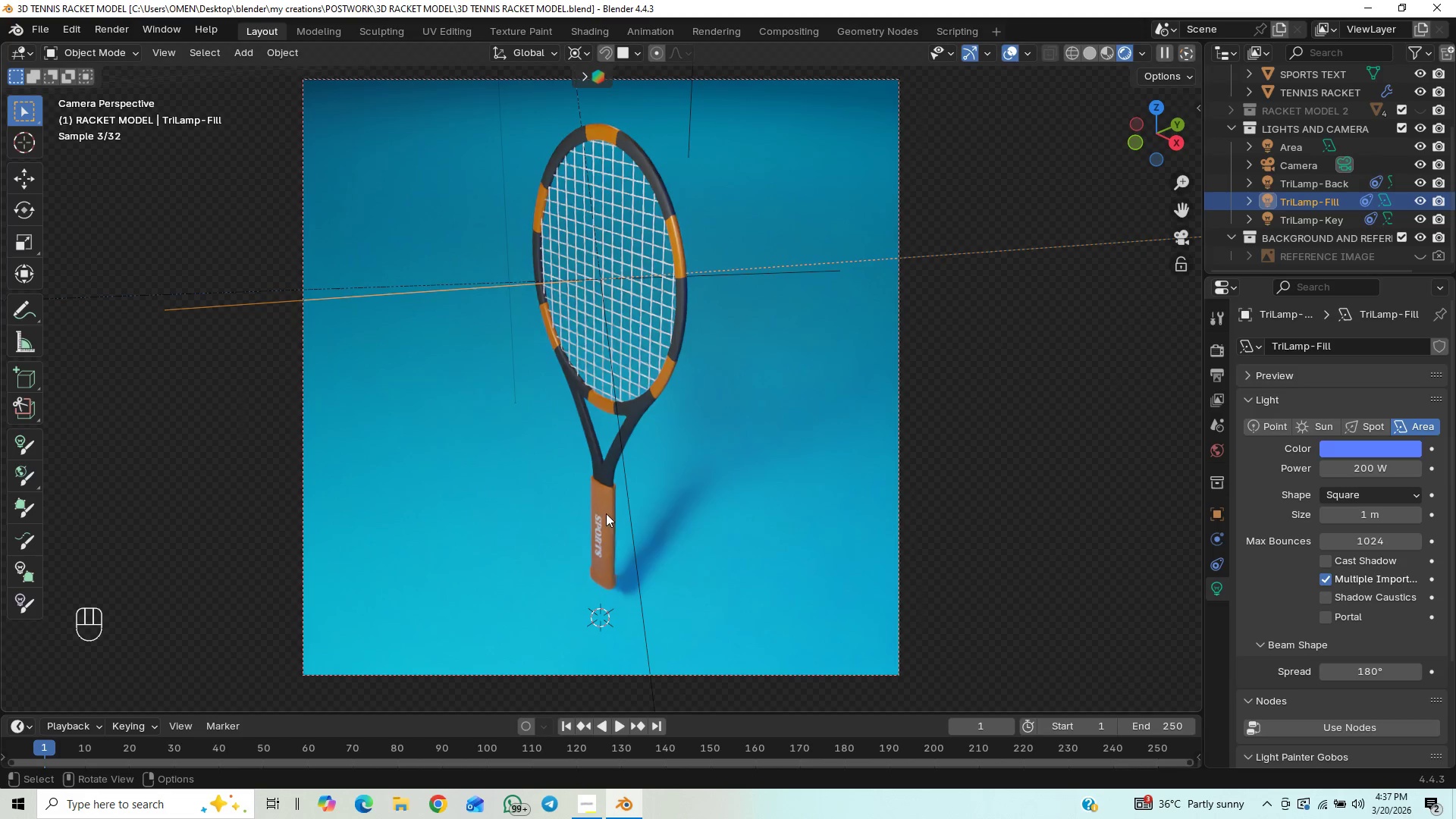 
hold_key(key=ShiftLeft, duration=0.7)
scroll: coordinate [651, 446], scroll_direction: up, amount: 1.0
 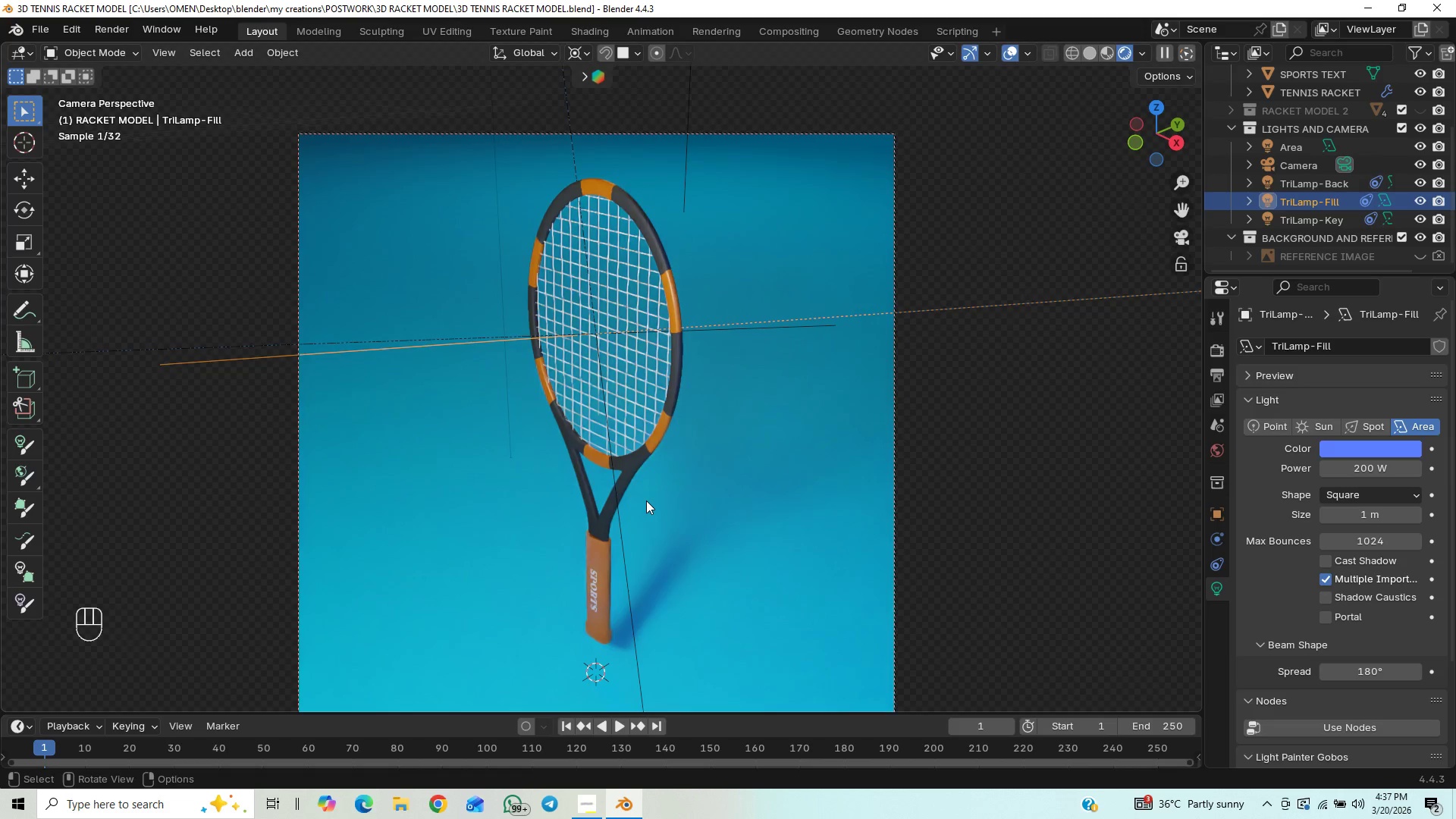 
hold_key(key=ControlLeft, duration=0.58)
 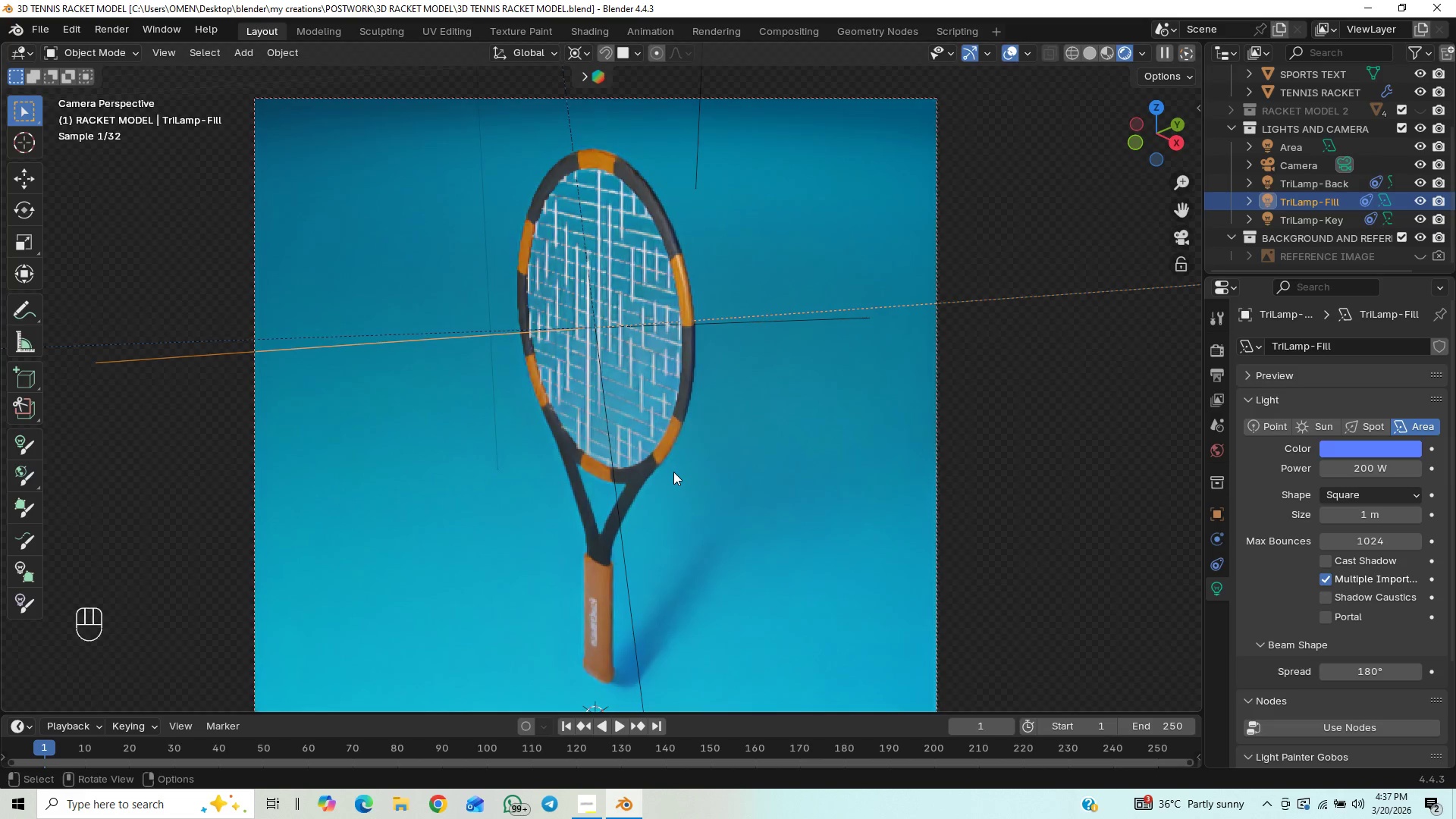 
hold_key(key=ShiftLeft, duration=0.89)
 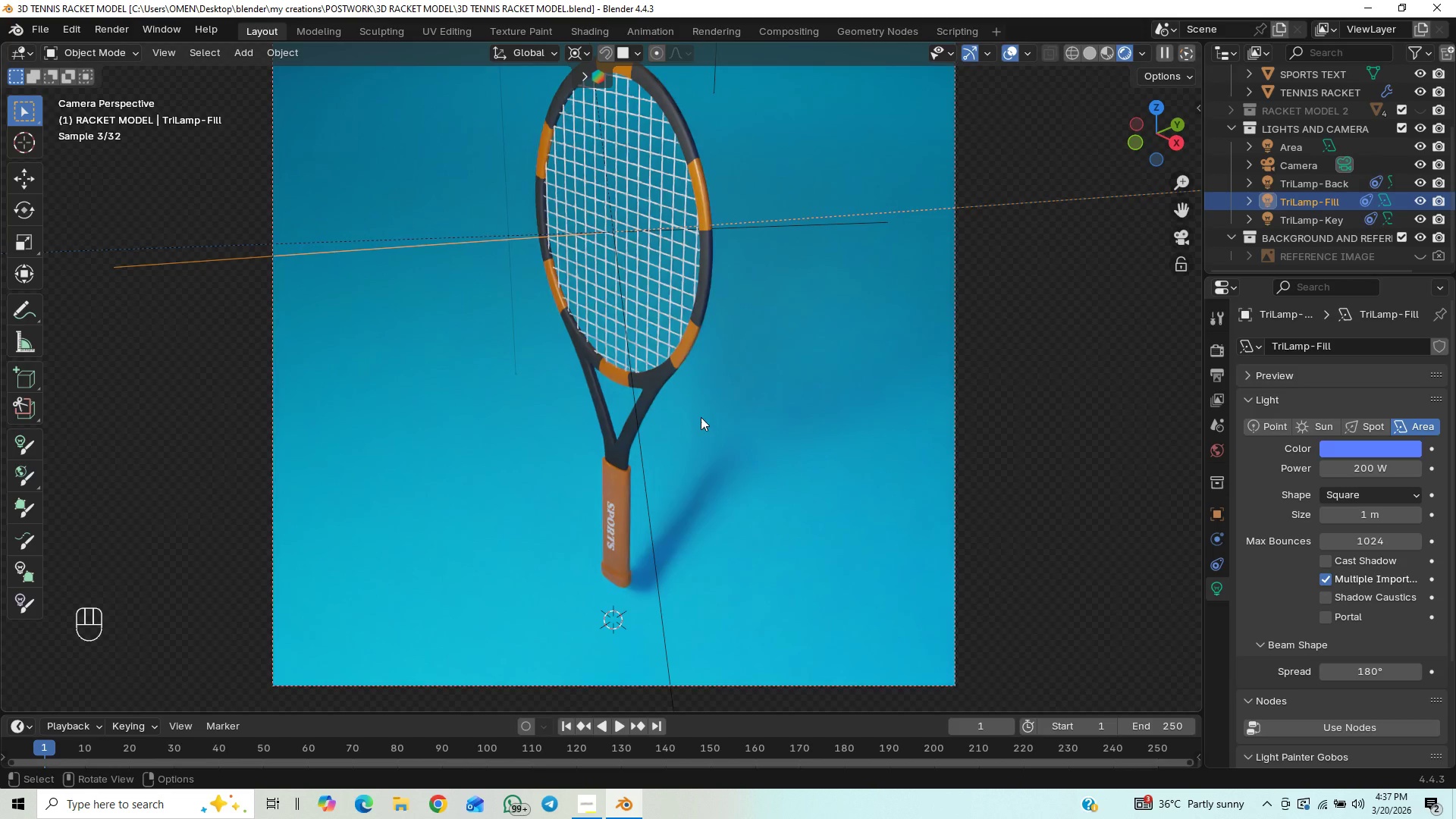 
hold_key(key=ControlLeft, duration=1.5)
 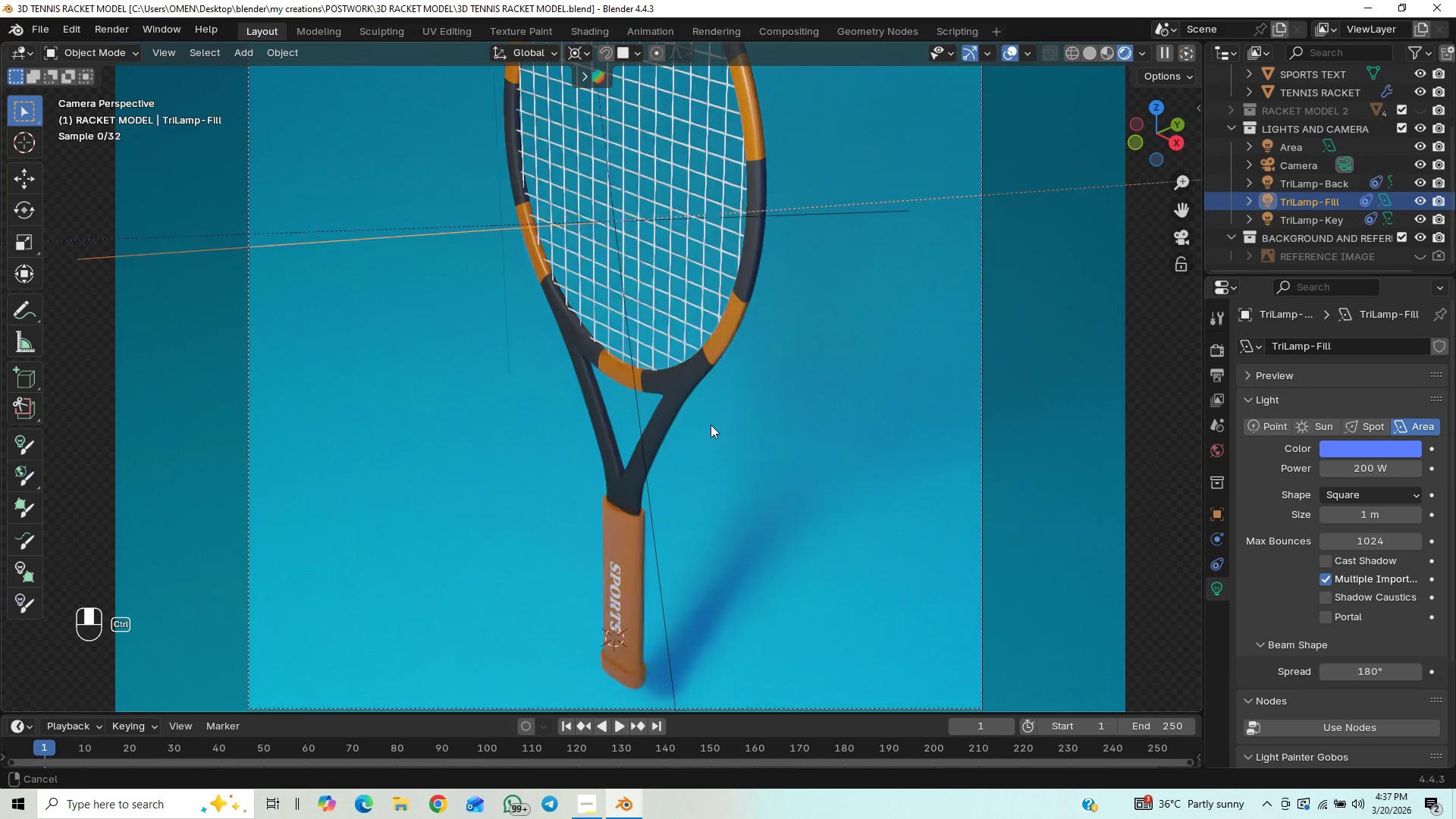 
hold_key(key=ControlLeft, duration=1.52)
 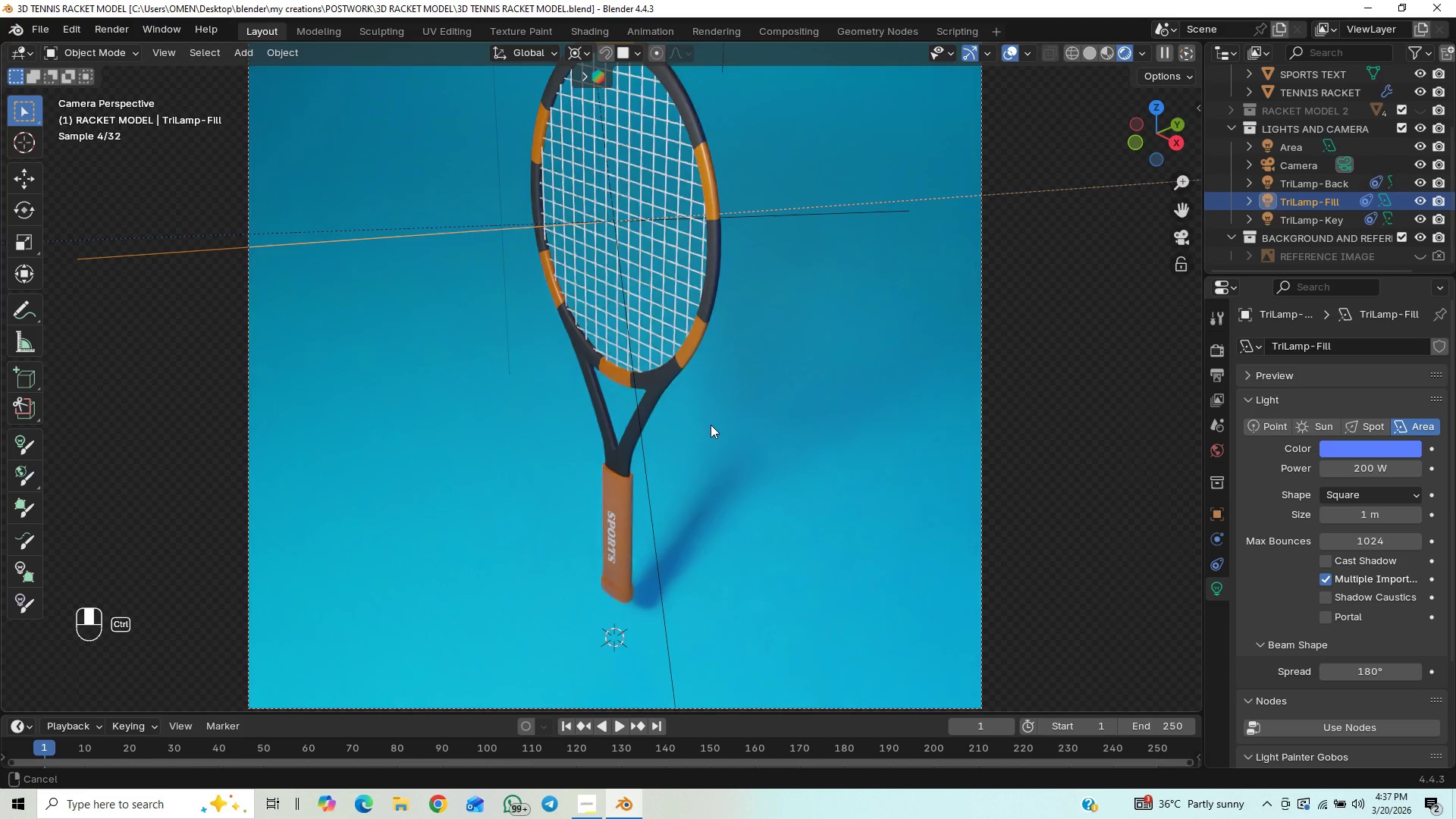 
hold_key(key=ControlLeft, duration=1.51)
 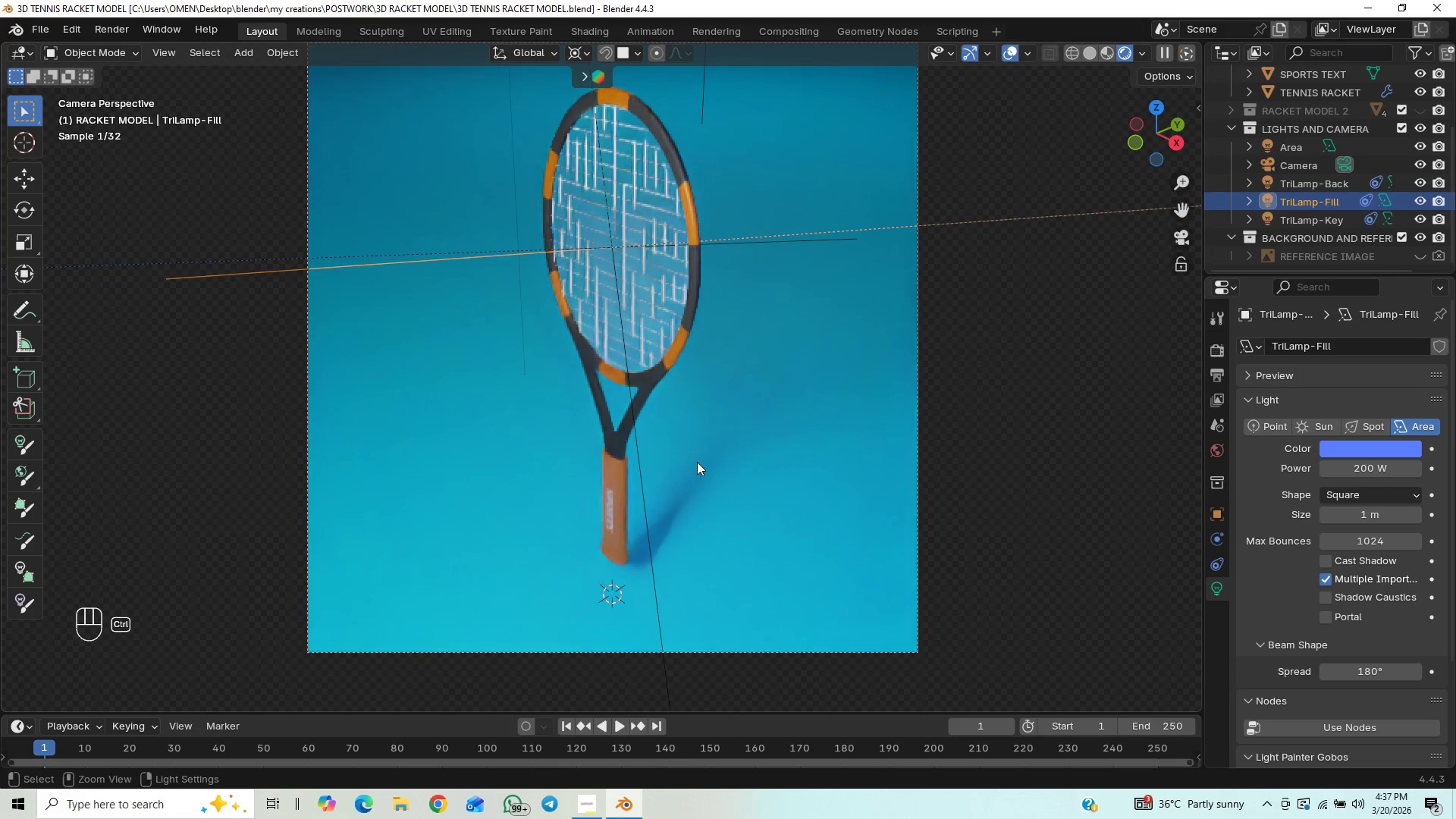 
hold_key(key=ControlLeft, duration=0.62)
 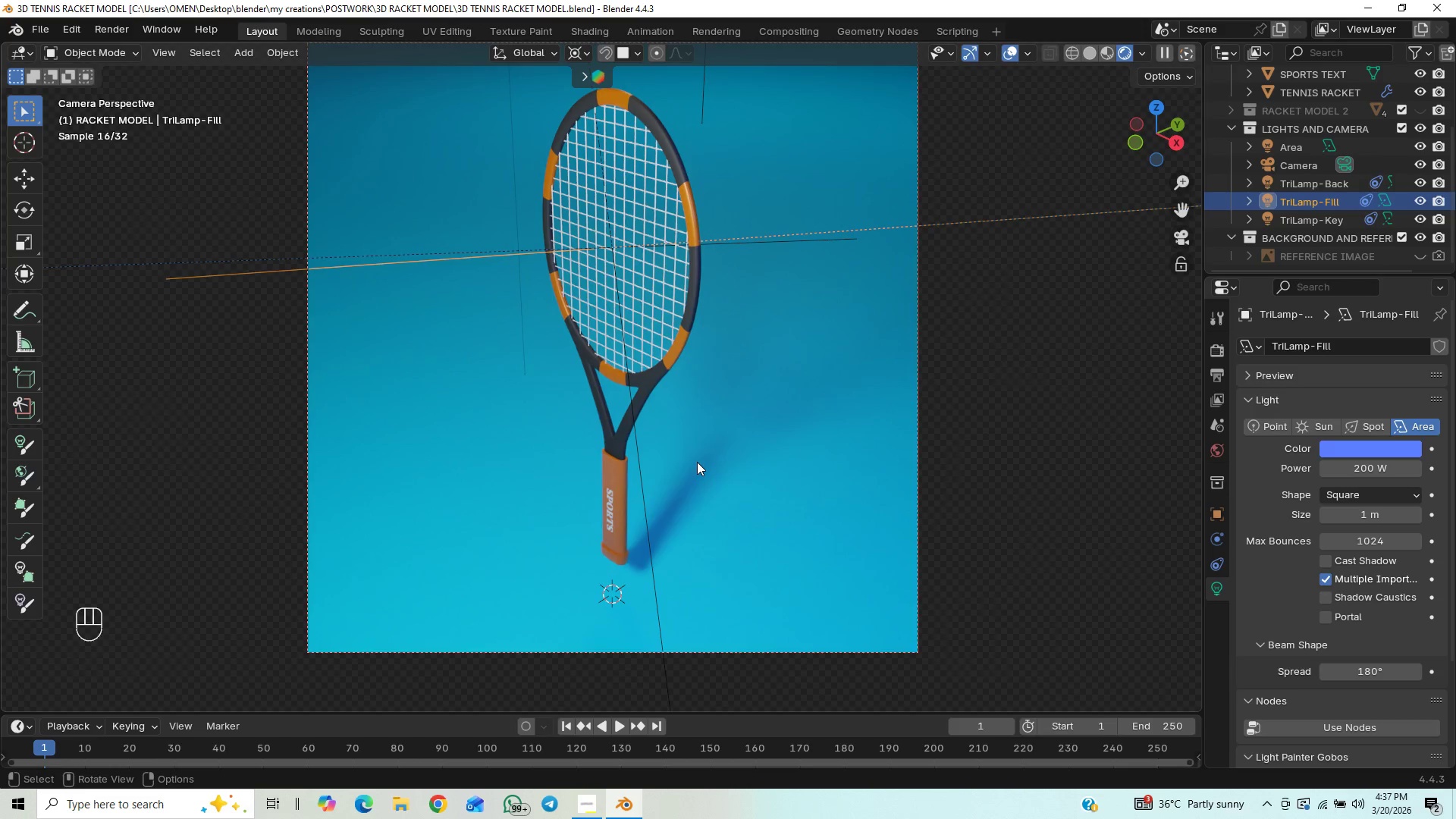 
scroll: coordinate [700, 453], scroll_direction: down, amount: 3.0
 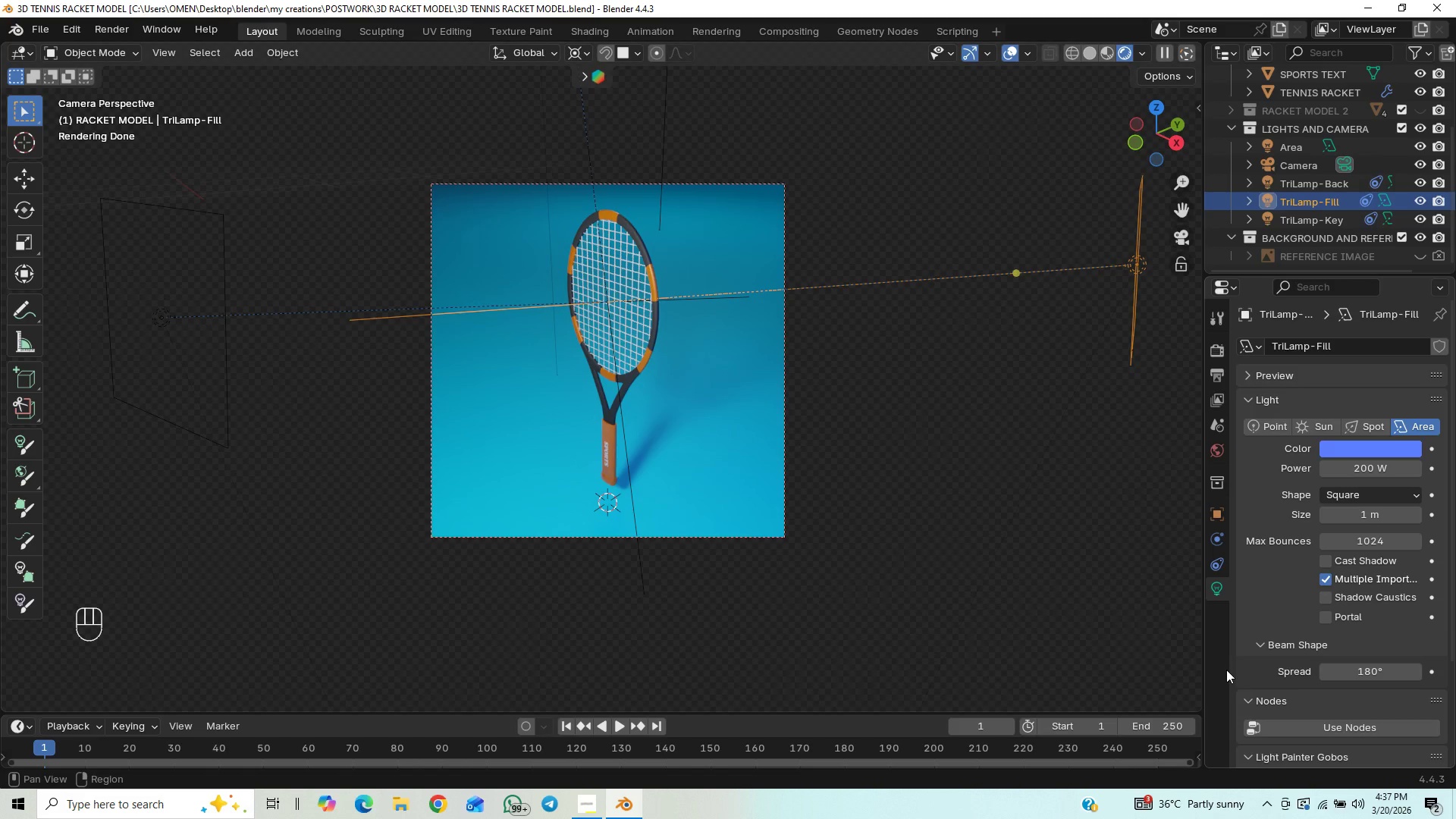 
key(Control+S)
 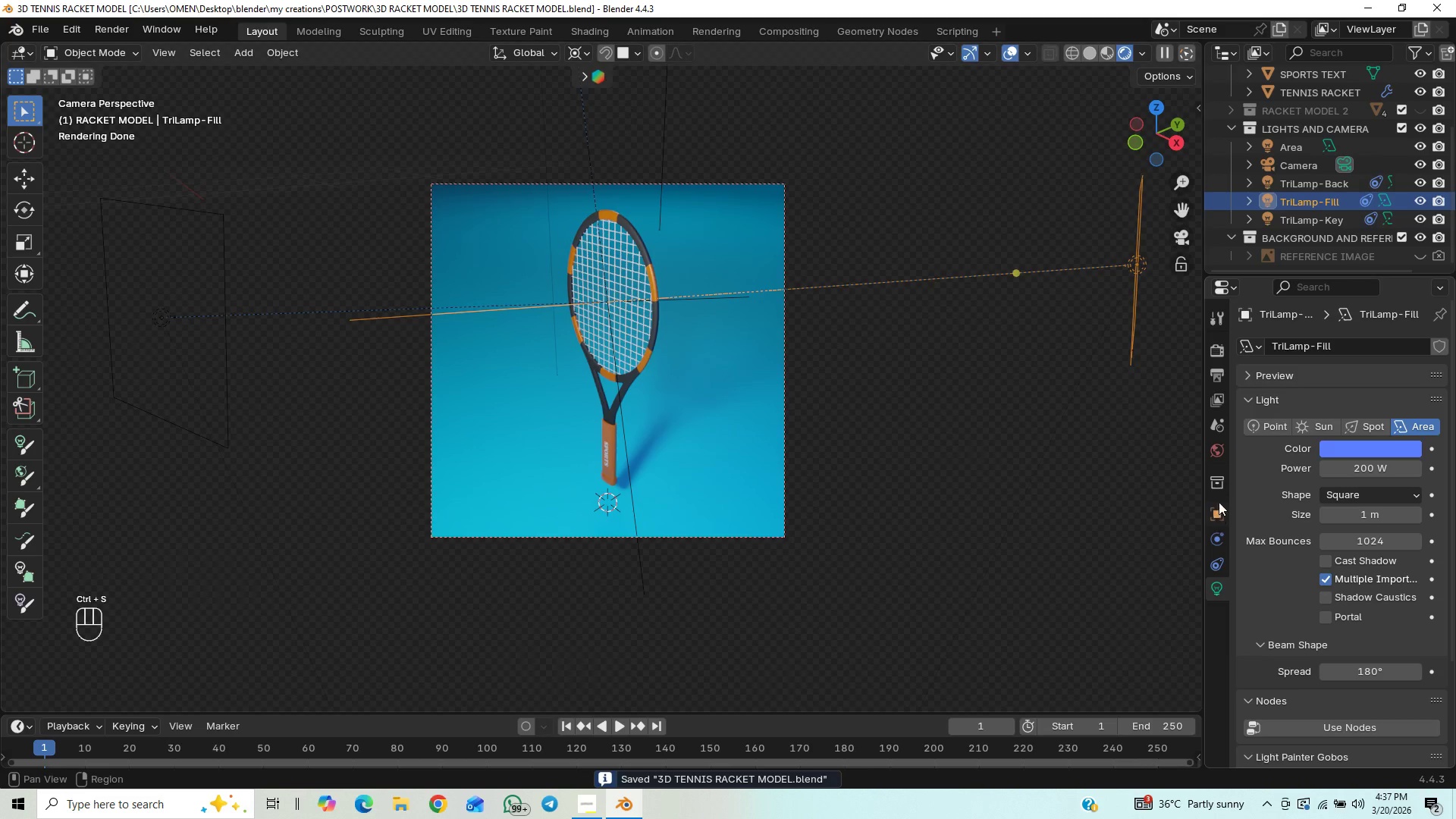 
left_click([1213, 459])
 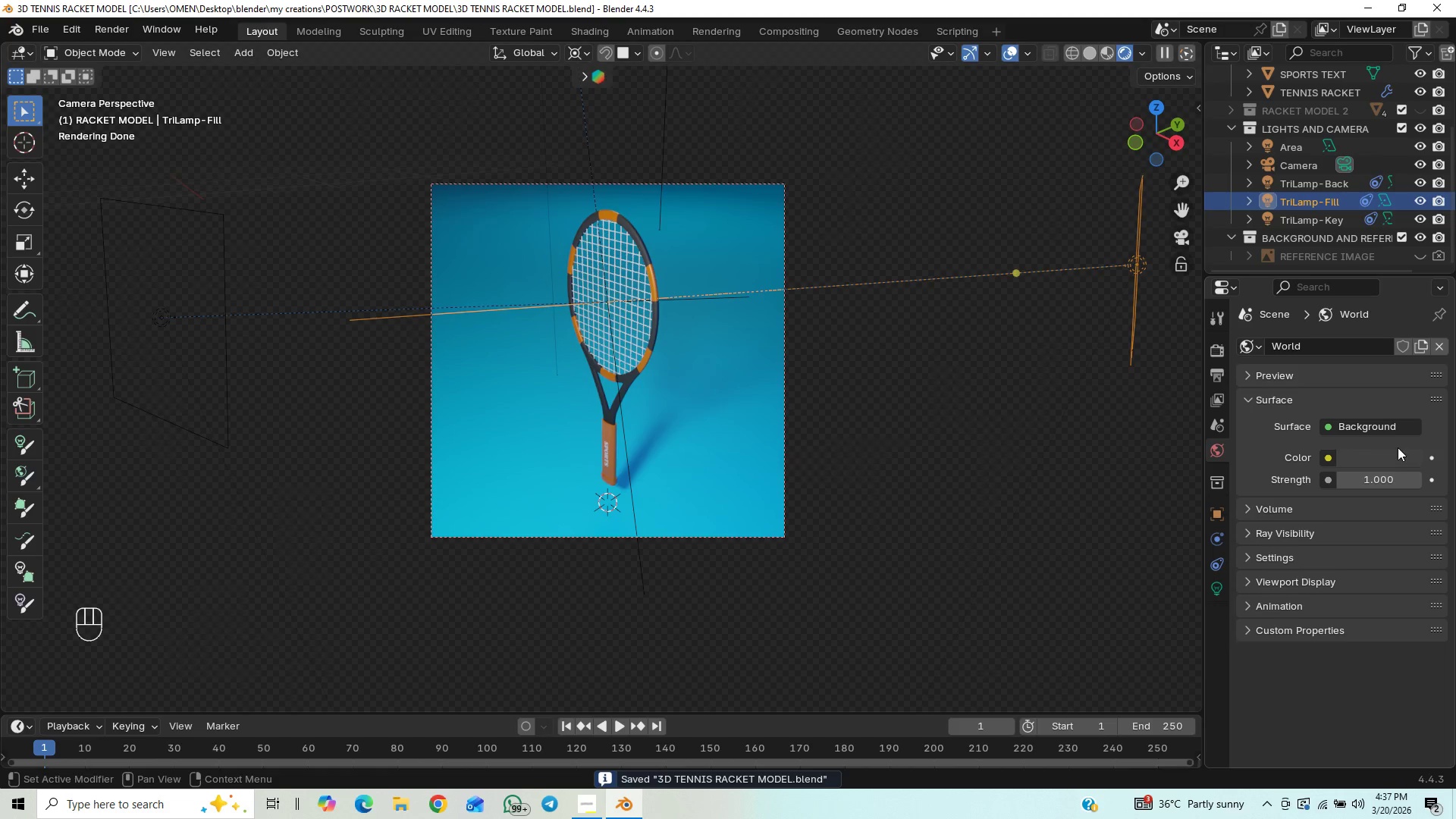 
left_click([1392, 451])
 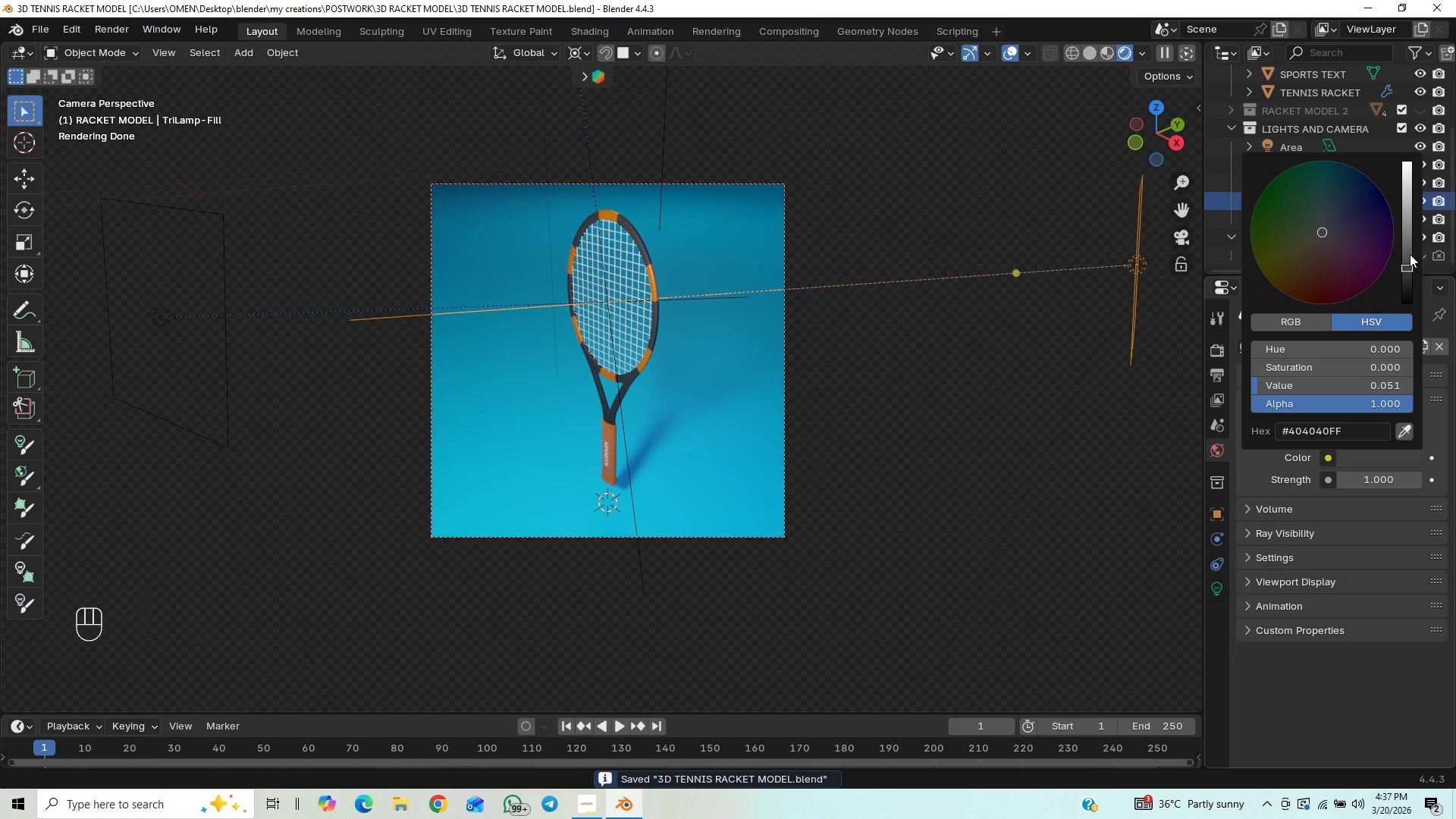 
left_click_drag(start_coordinate=[1407, 254], to_coordinate=[1403, 221])
 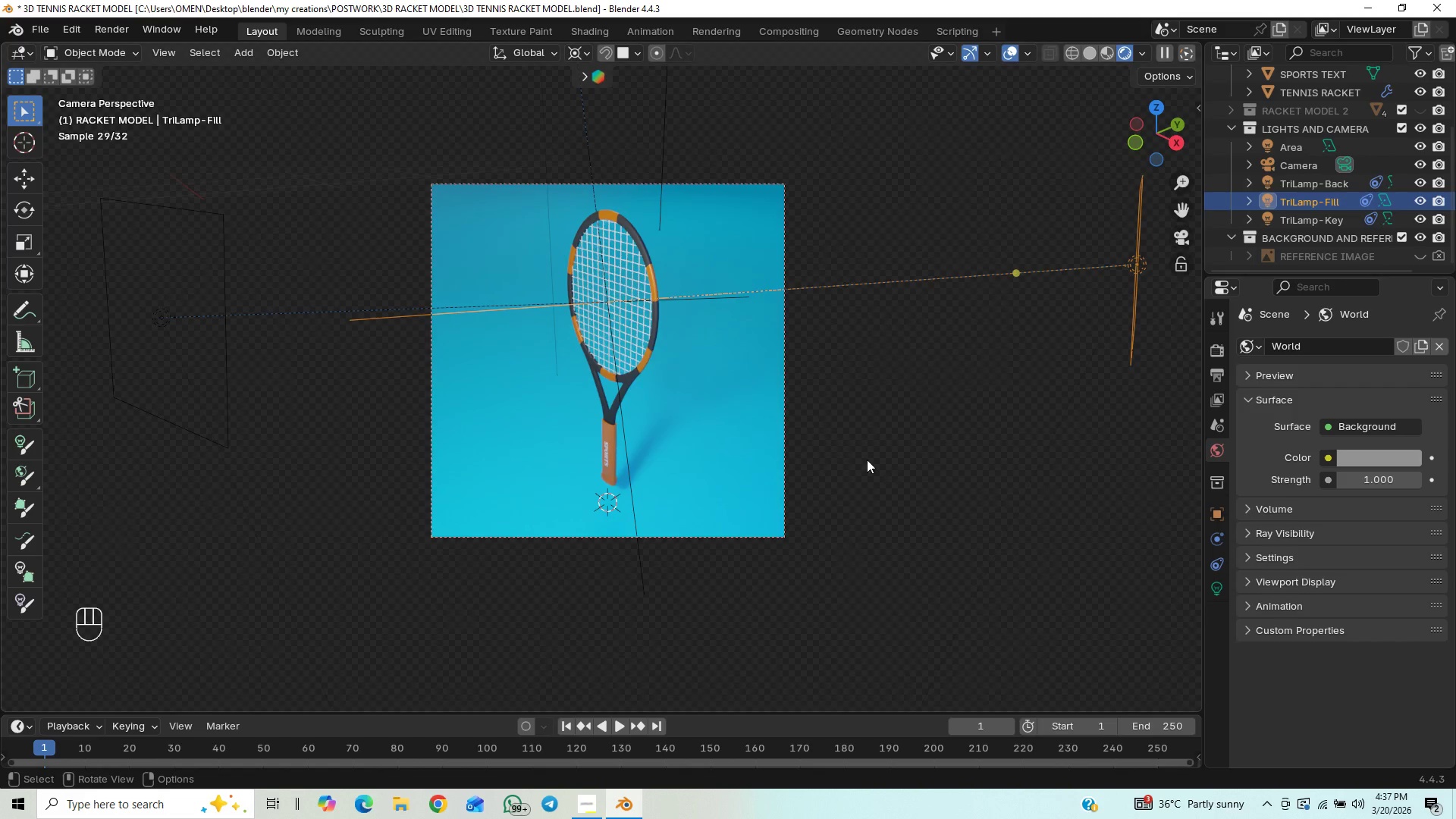 
scroll: coordinate [856, 462], scroll_direction: up, amount: 4.0
 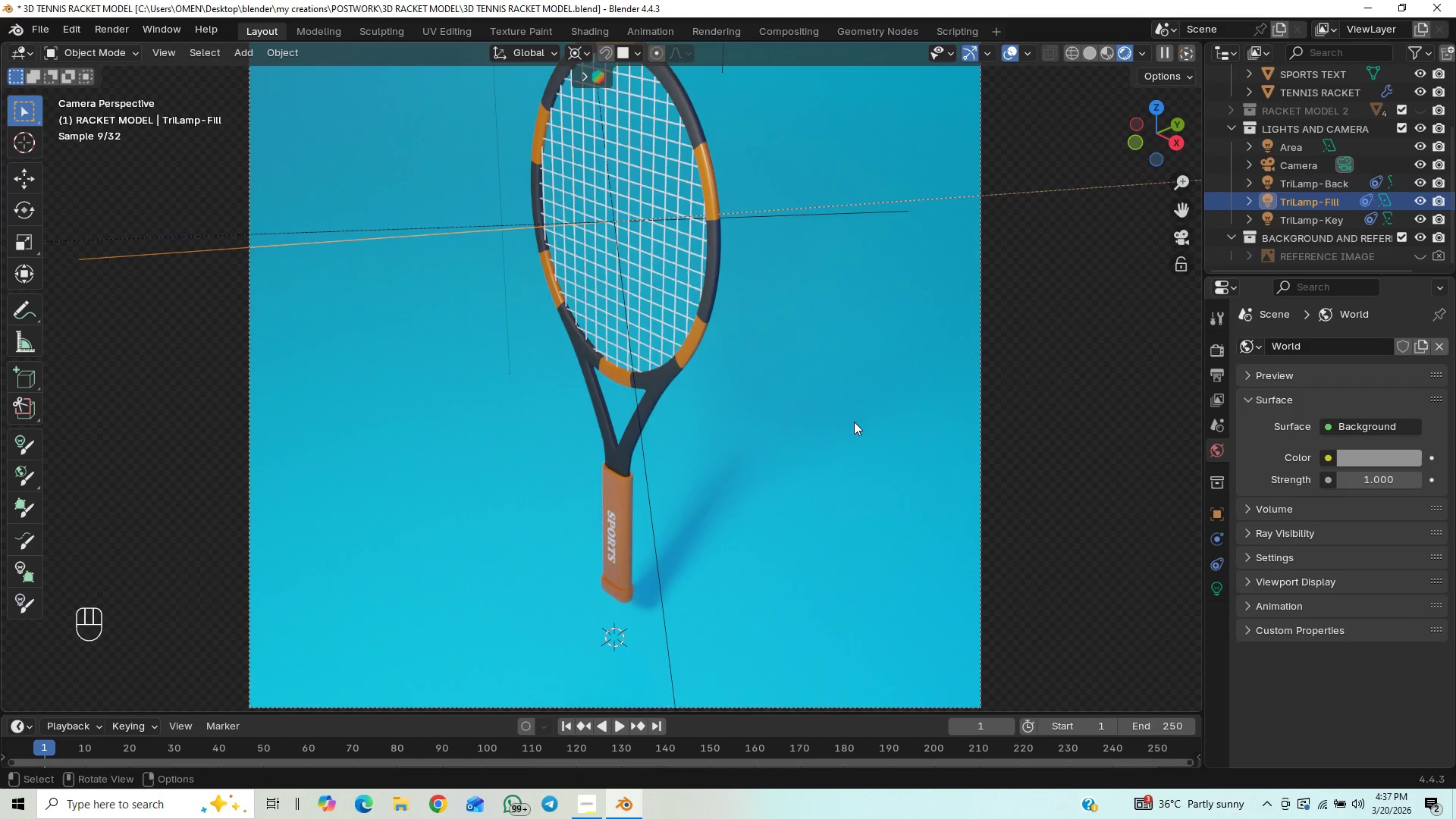 
scroll: coordinate [853, 423], scroll_direction: down, amount: 1.0
 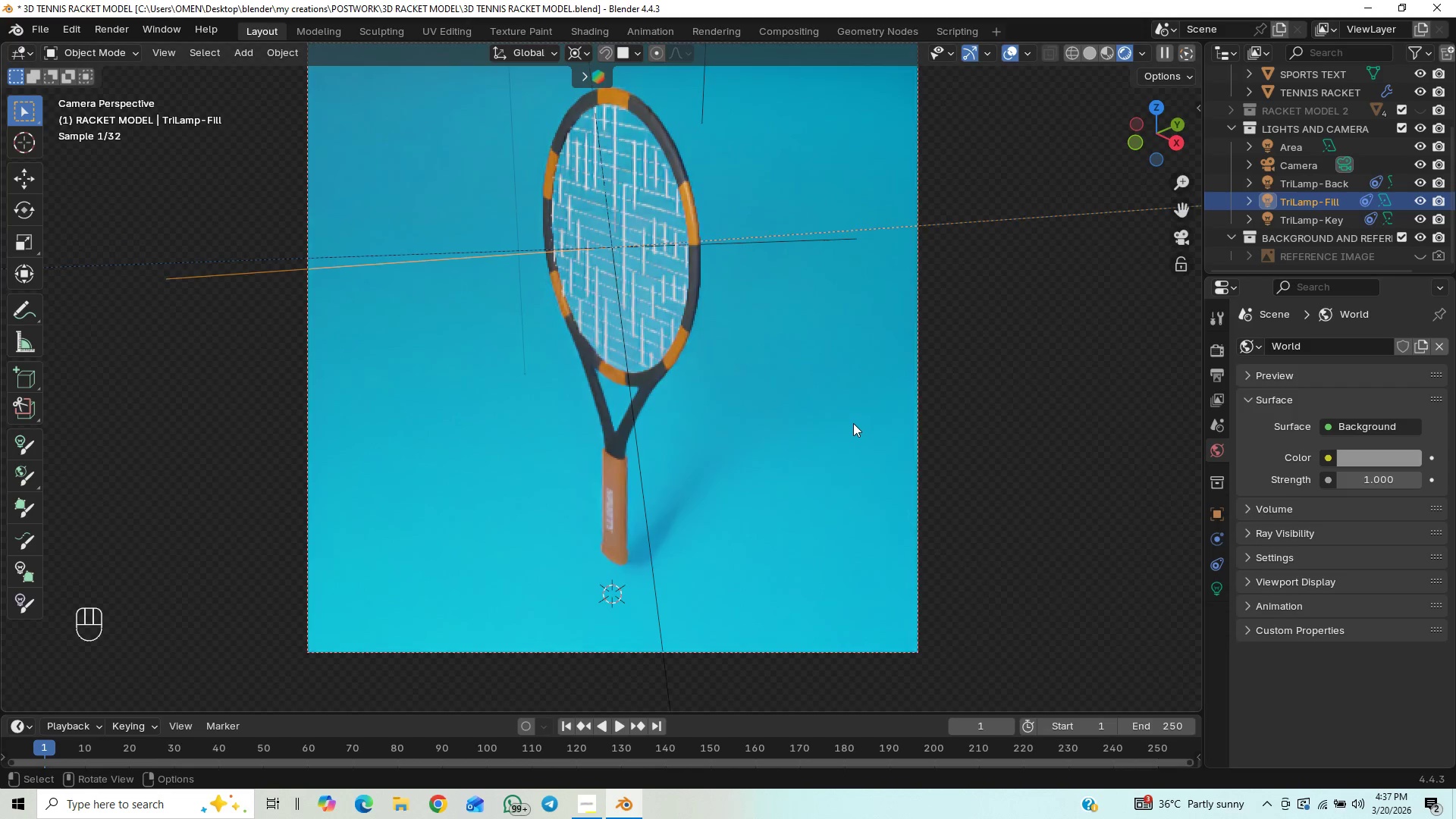 
key(Control+S)
 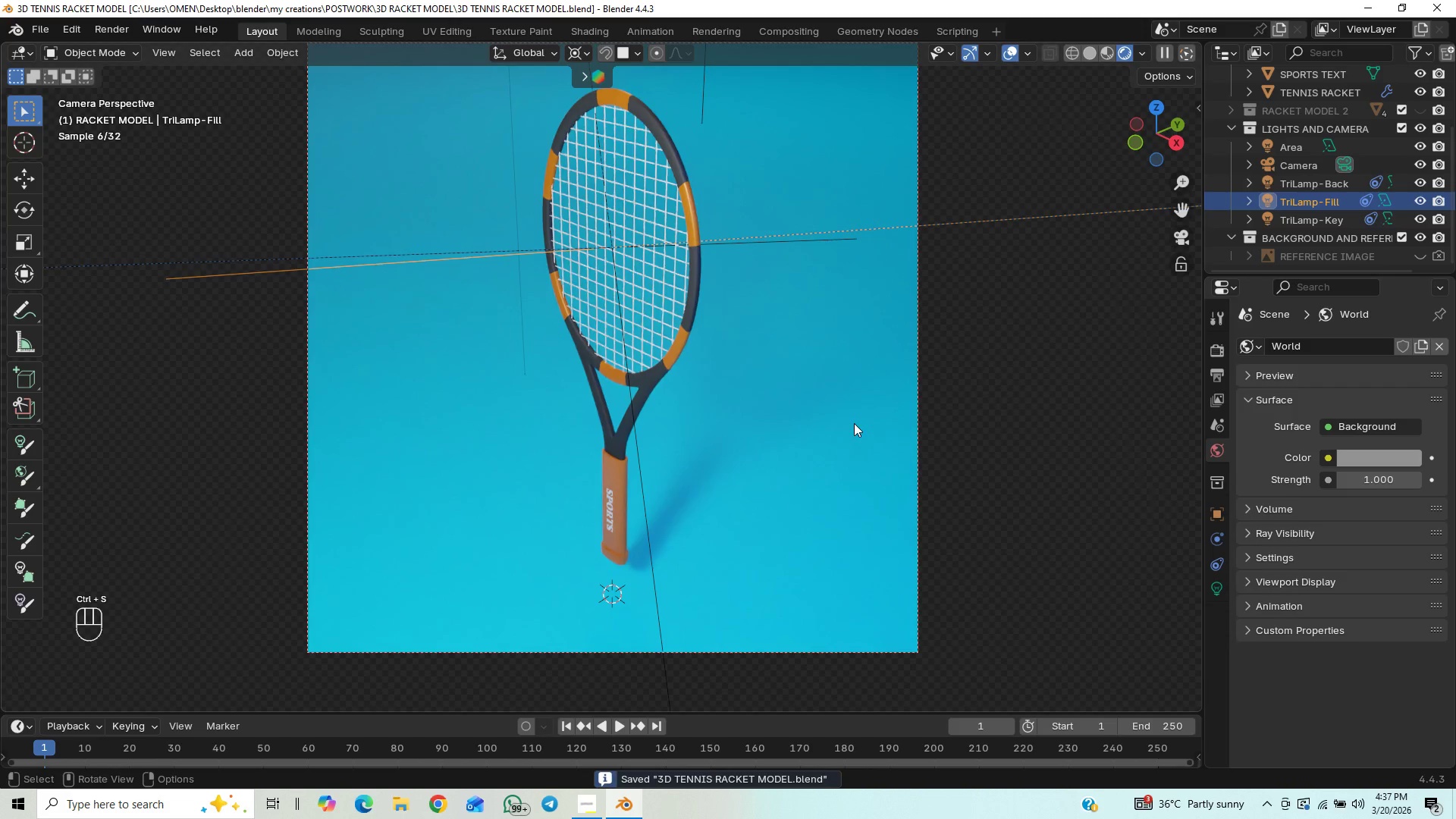 
scroll: coordinate [851, 426], scroll_direction: down, amount: 1.0
 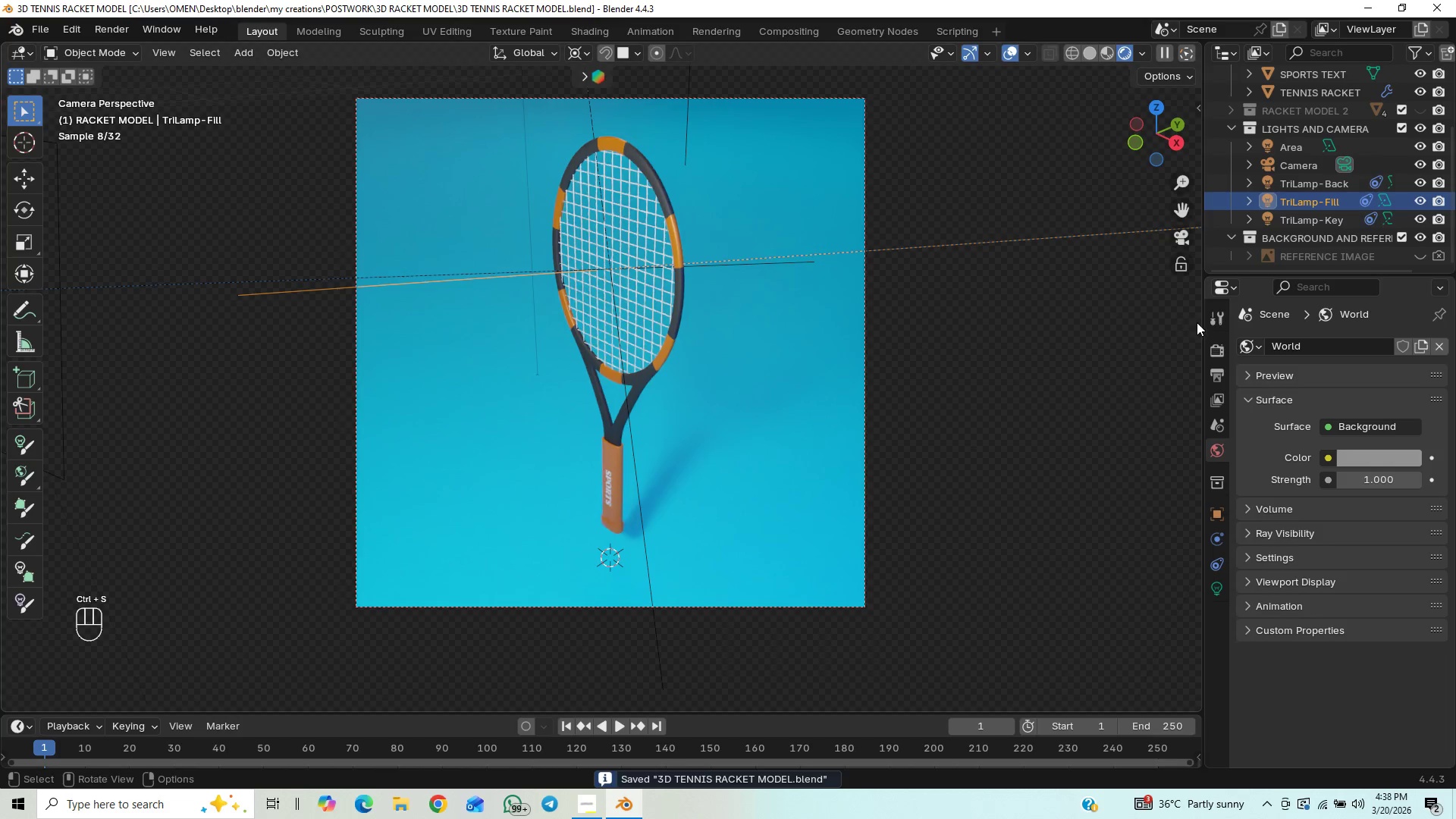 
left_click([1213, 348])
 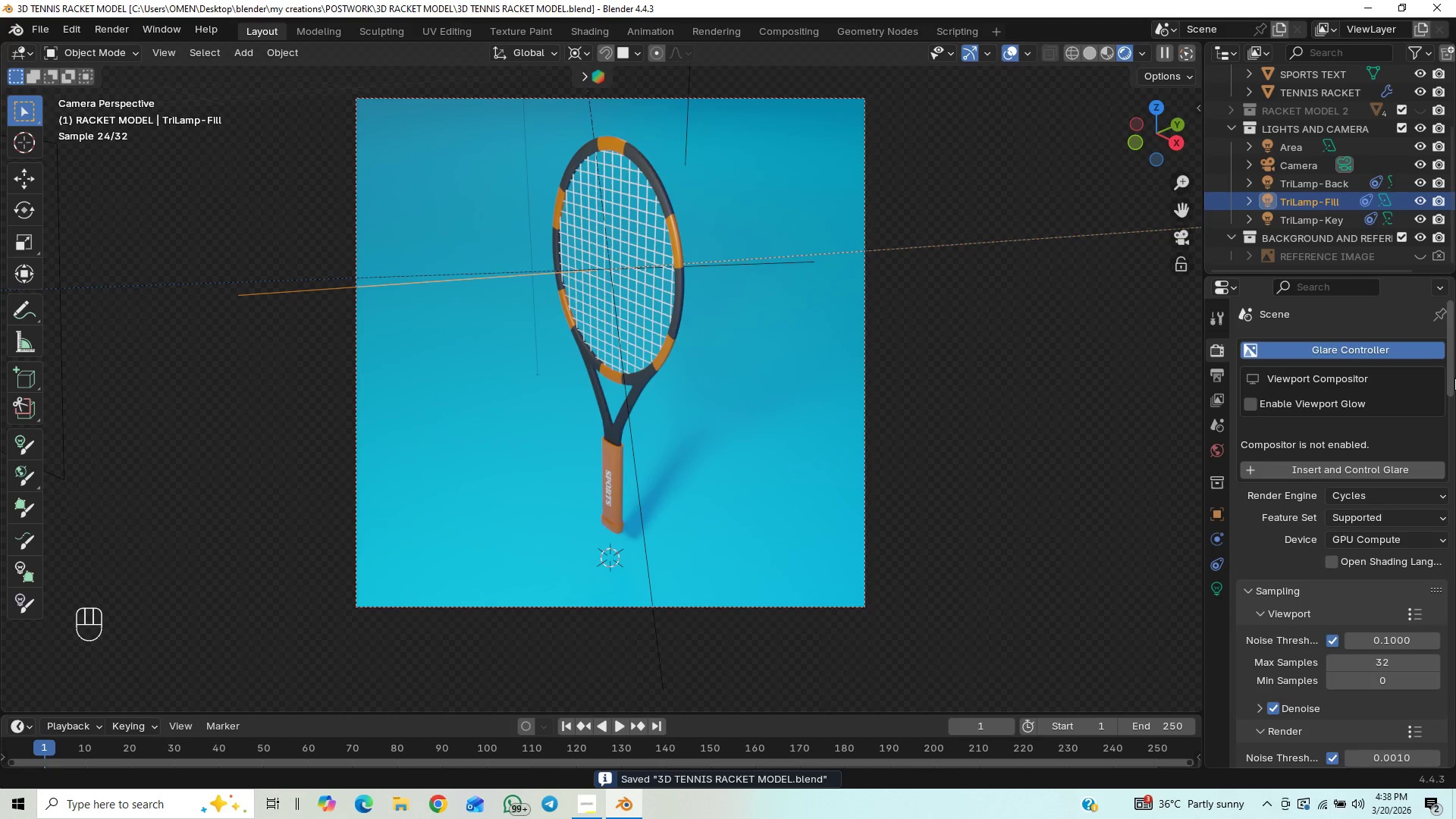 
left_click_drag(start_coordinate=[1449, 388], to_coordinate=[1455, 444])
 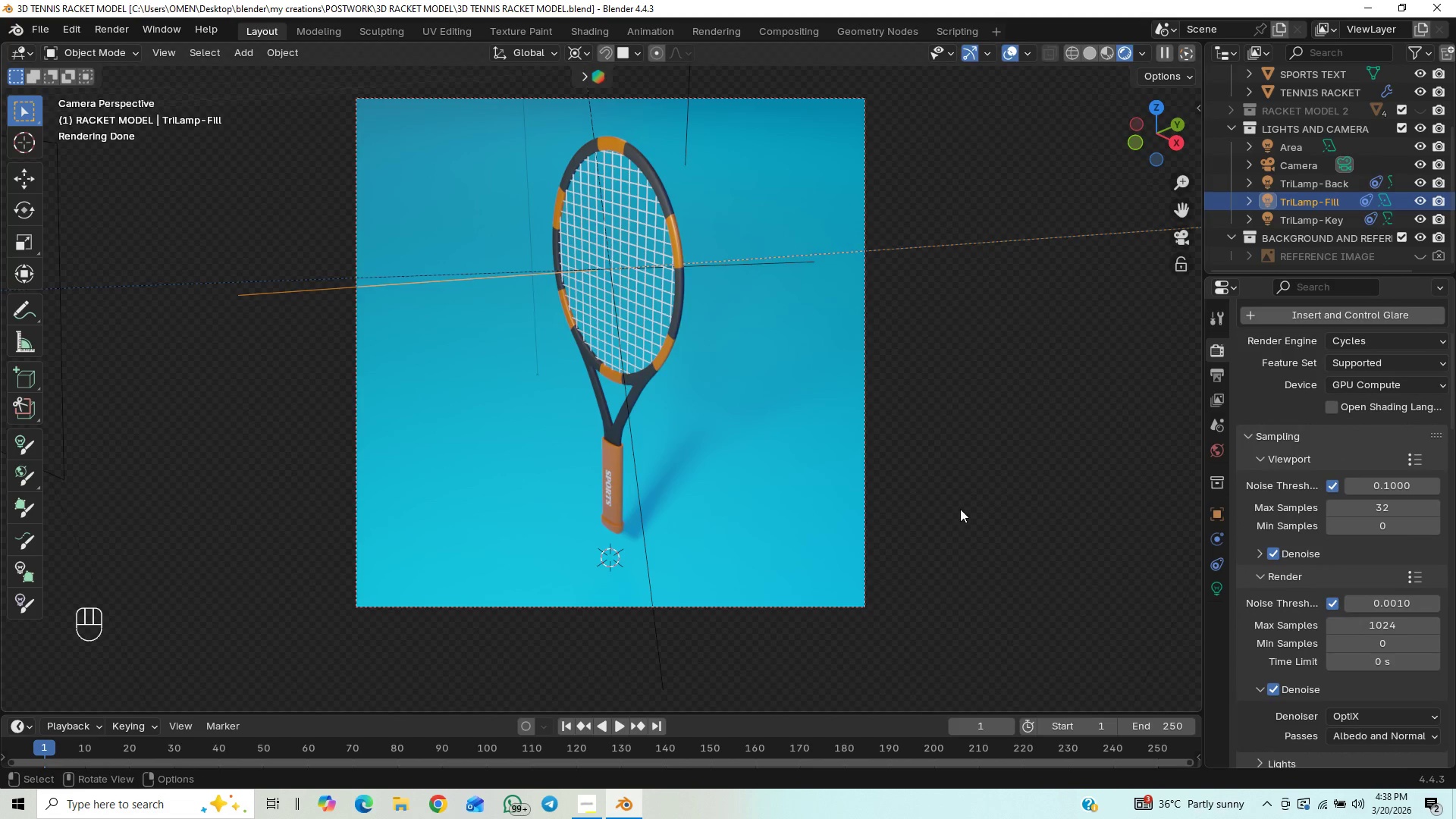 
key(F12)
 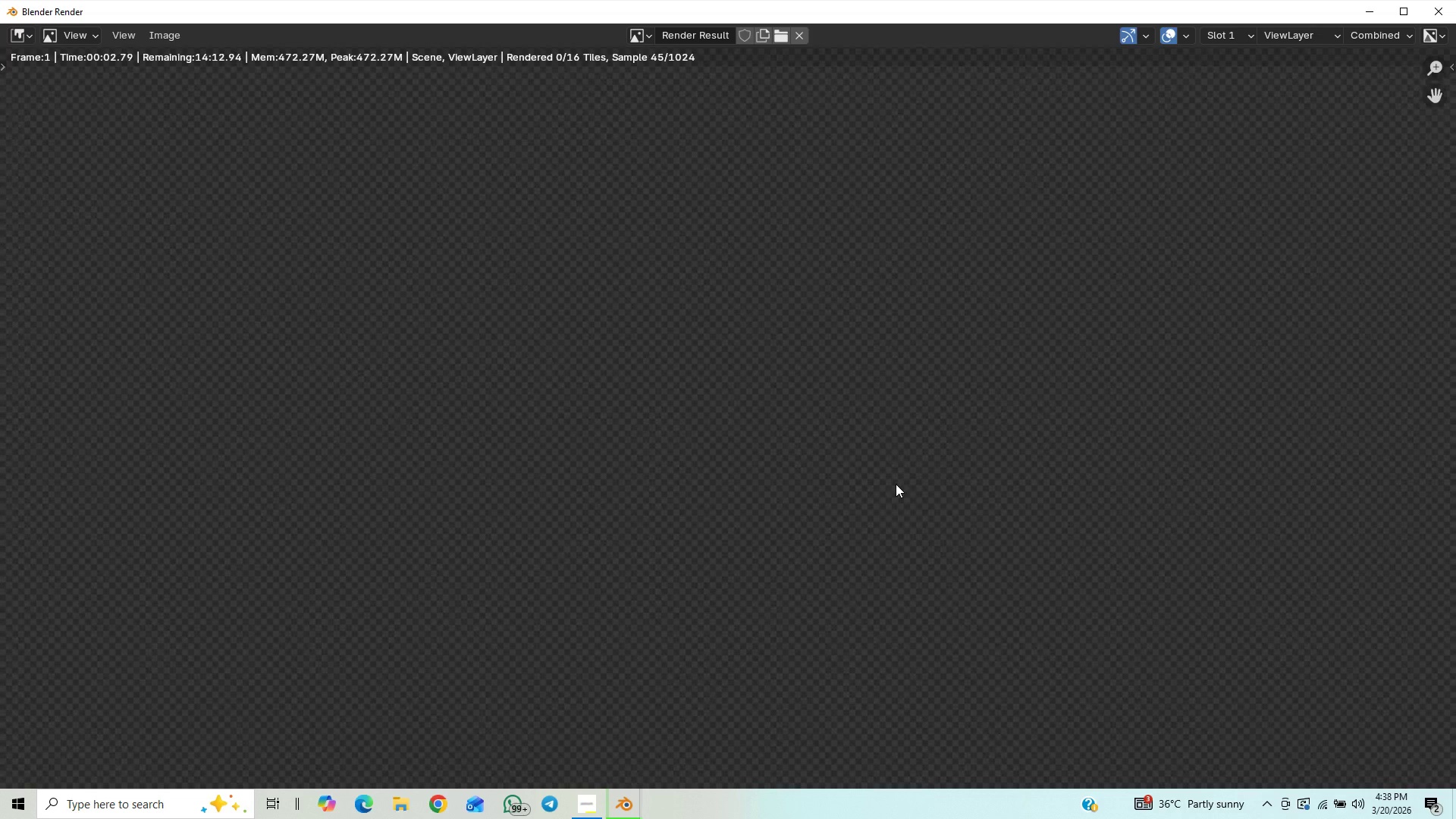 
wait(5.81)
 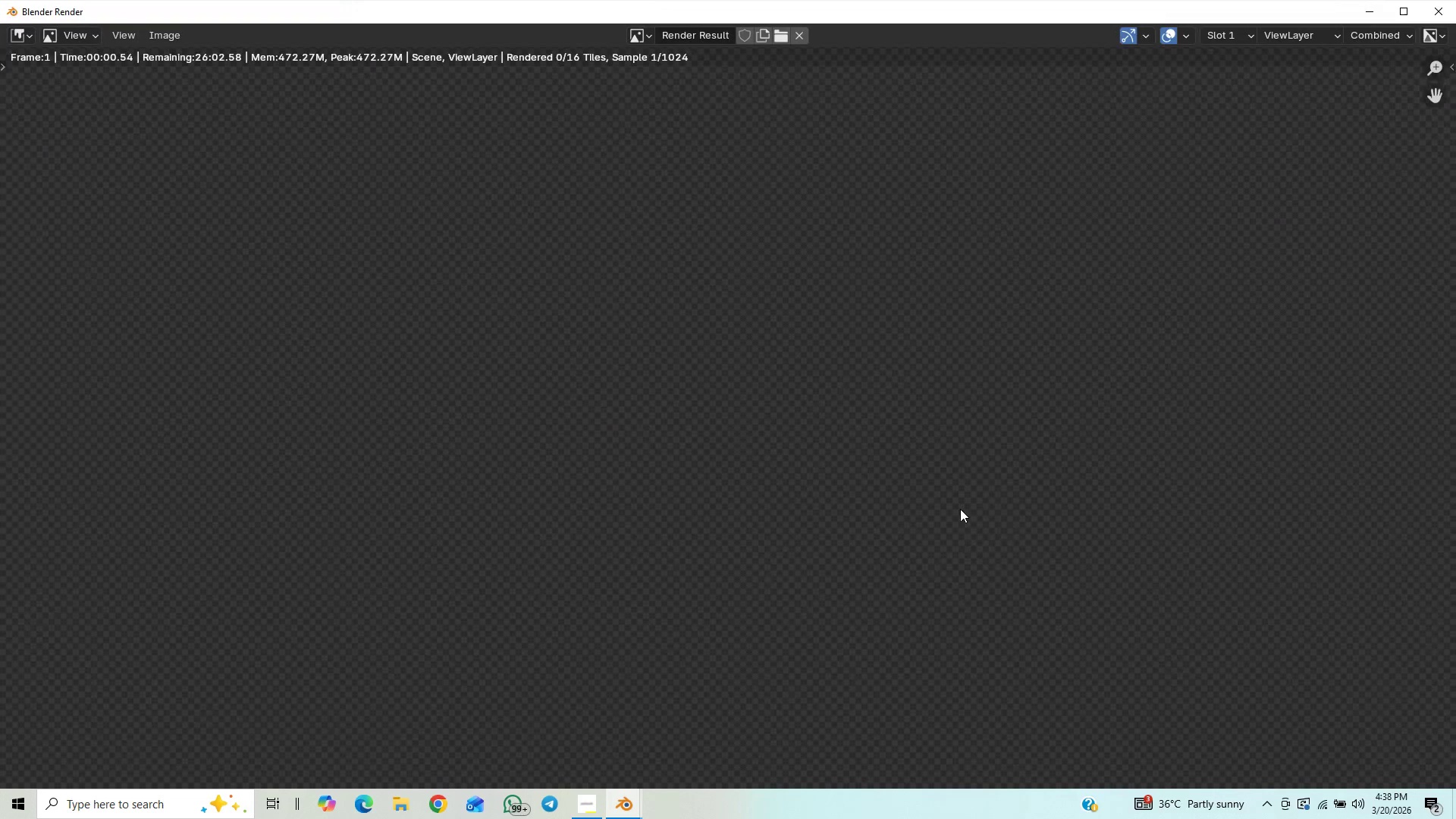 
scroll: coordinate [858, 517], scroll_direction: down, amount: 8.0
 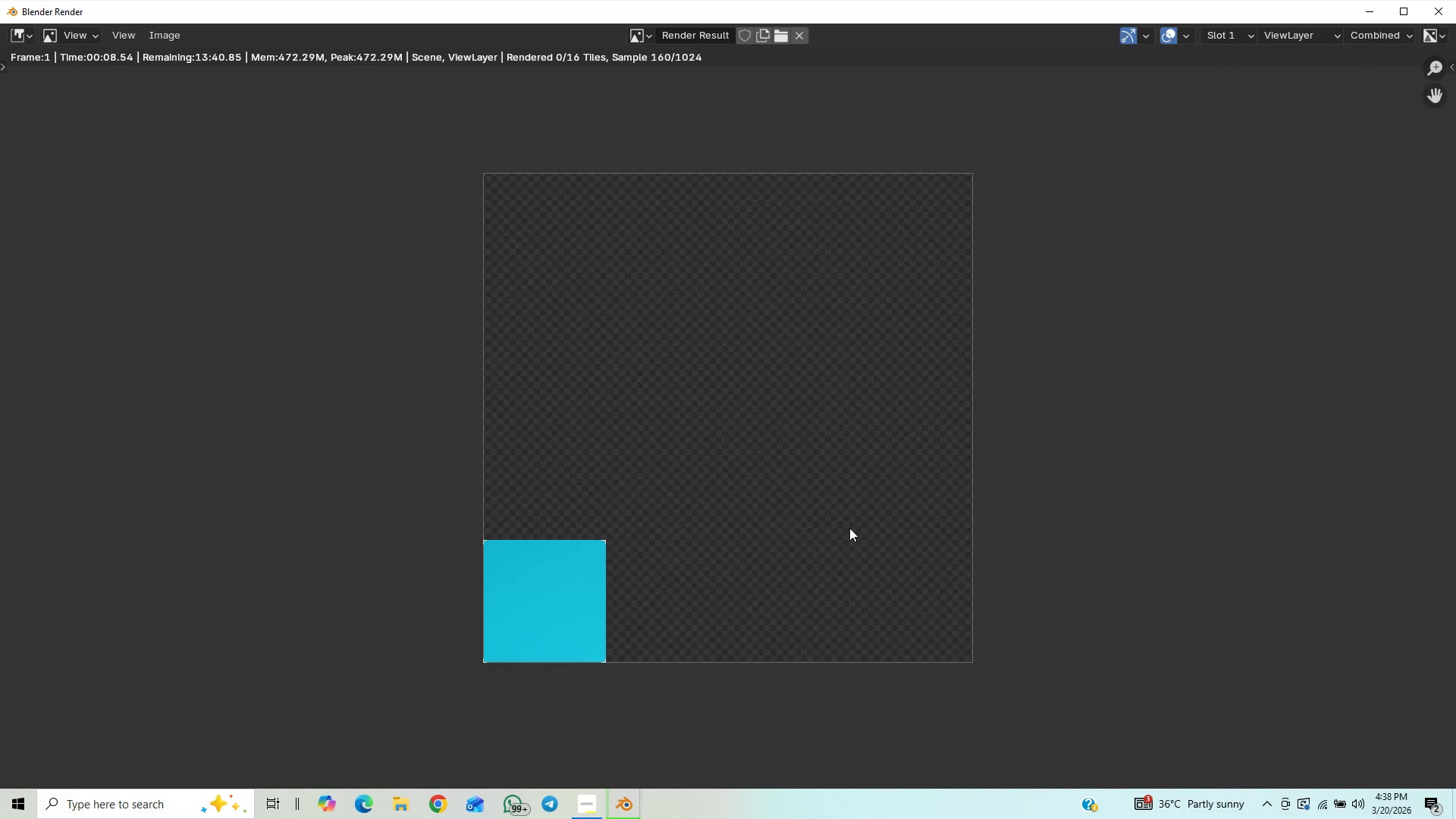 
scroll: coordinate [849, 528], scroll_direction: none, amount: 0.0
 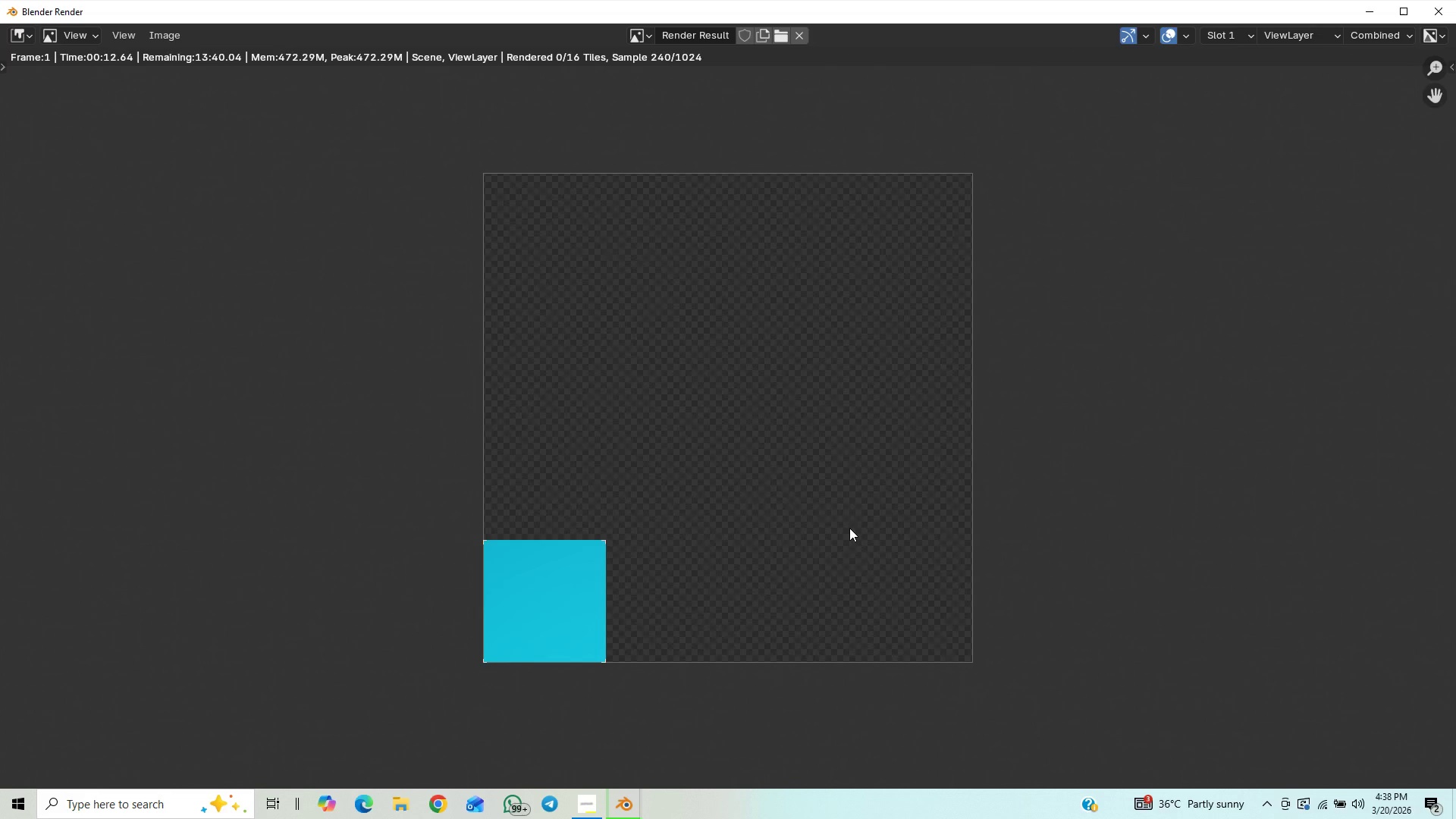 
wait(7.75)
 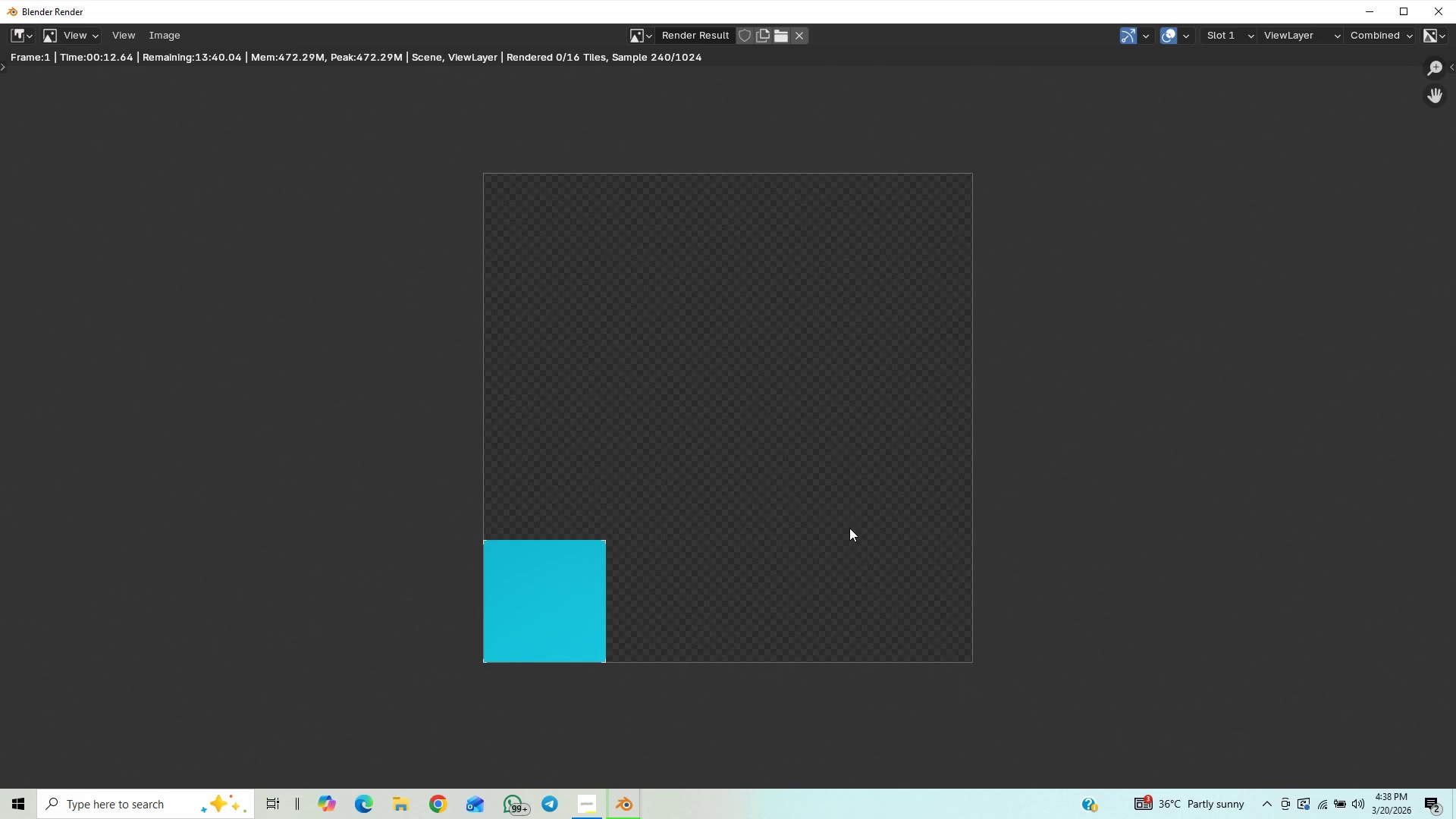 
mouse_move([613, 799])
 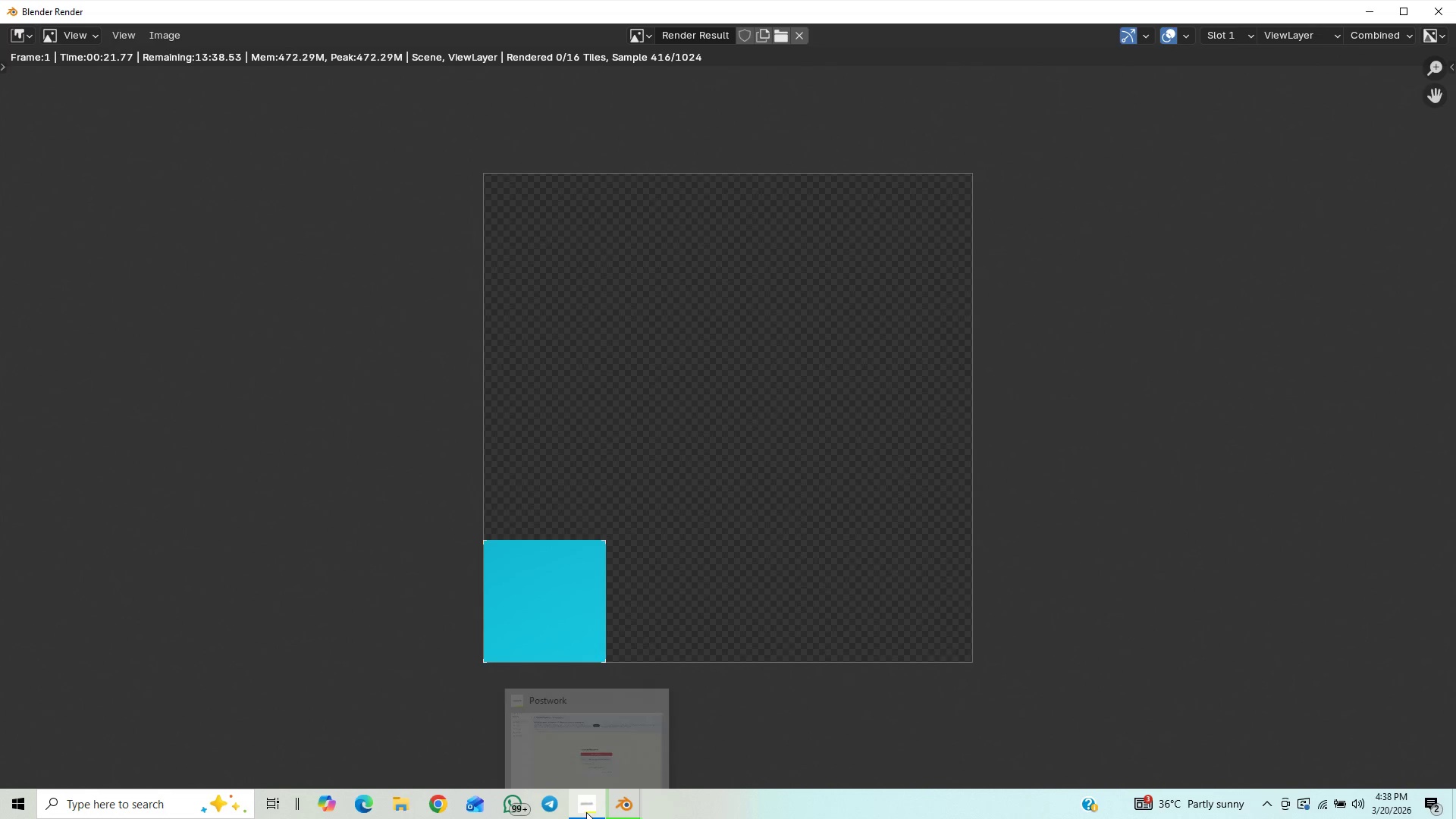 
left_click([586, 812])